 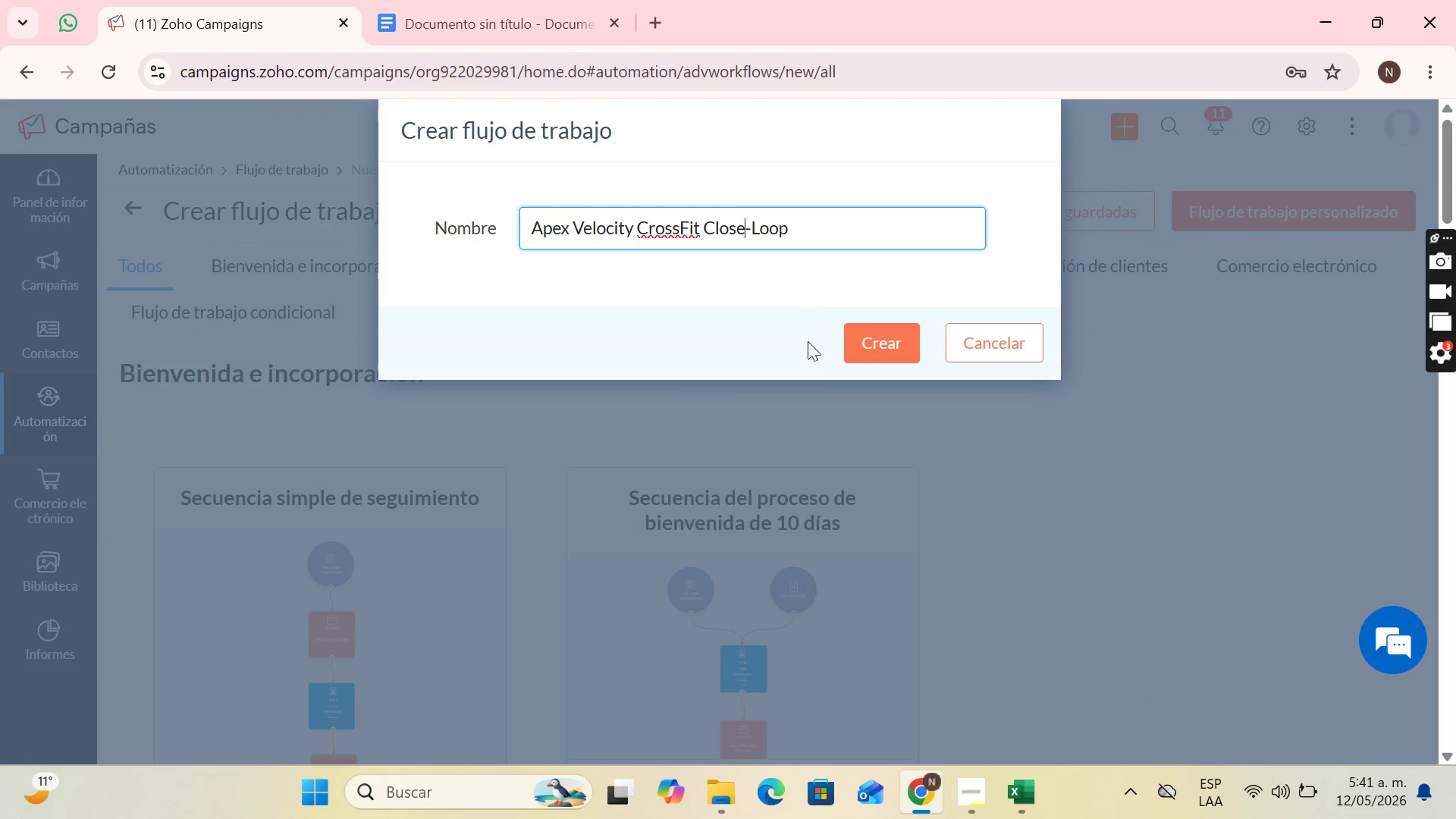 
key(D)
 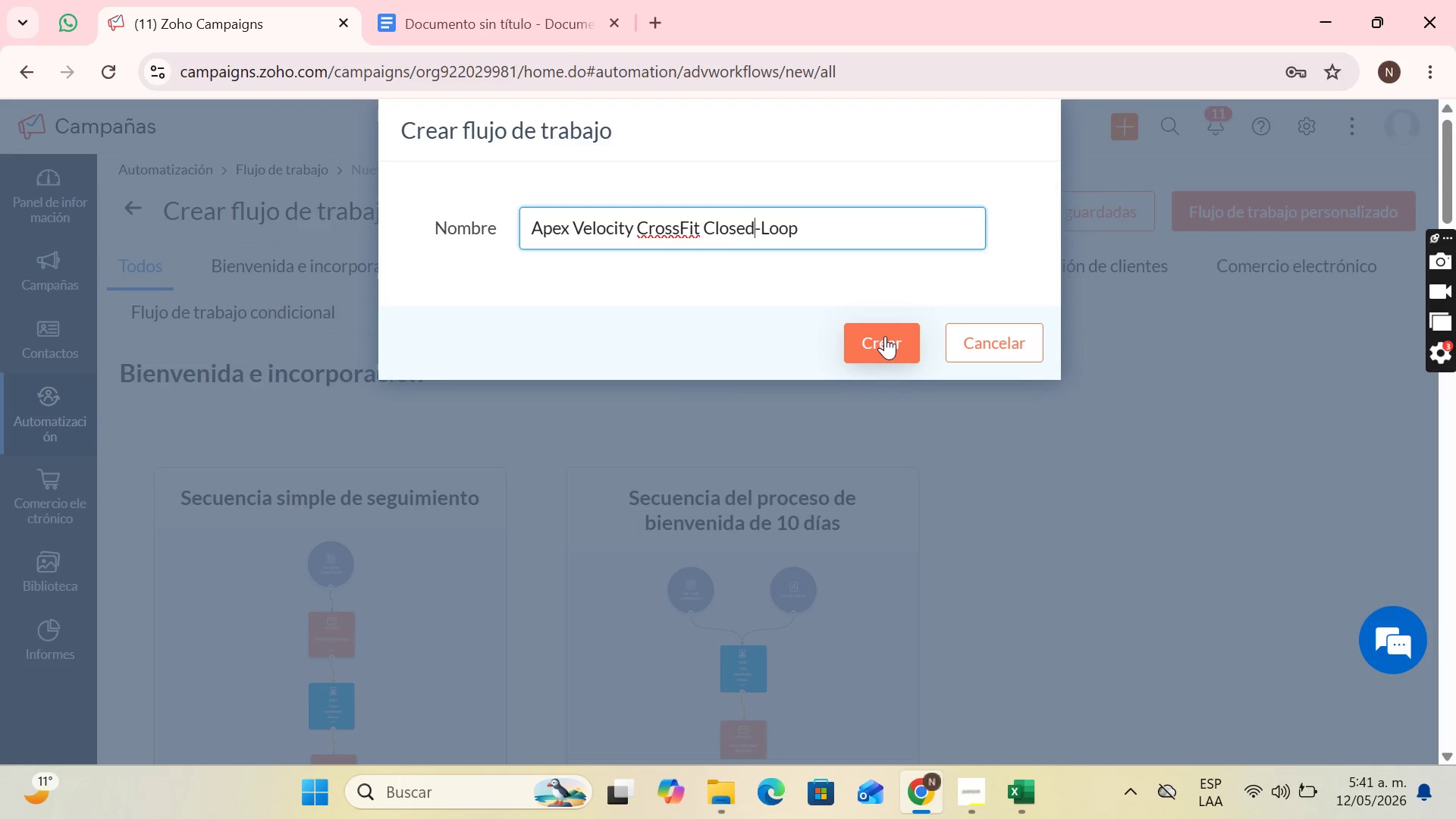 
left_click([885, 336])
 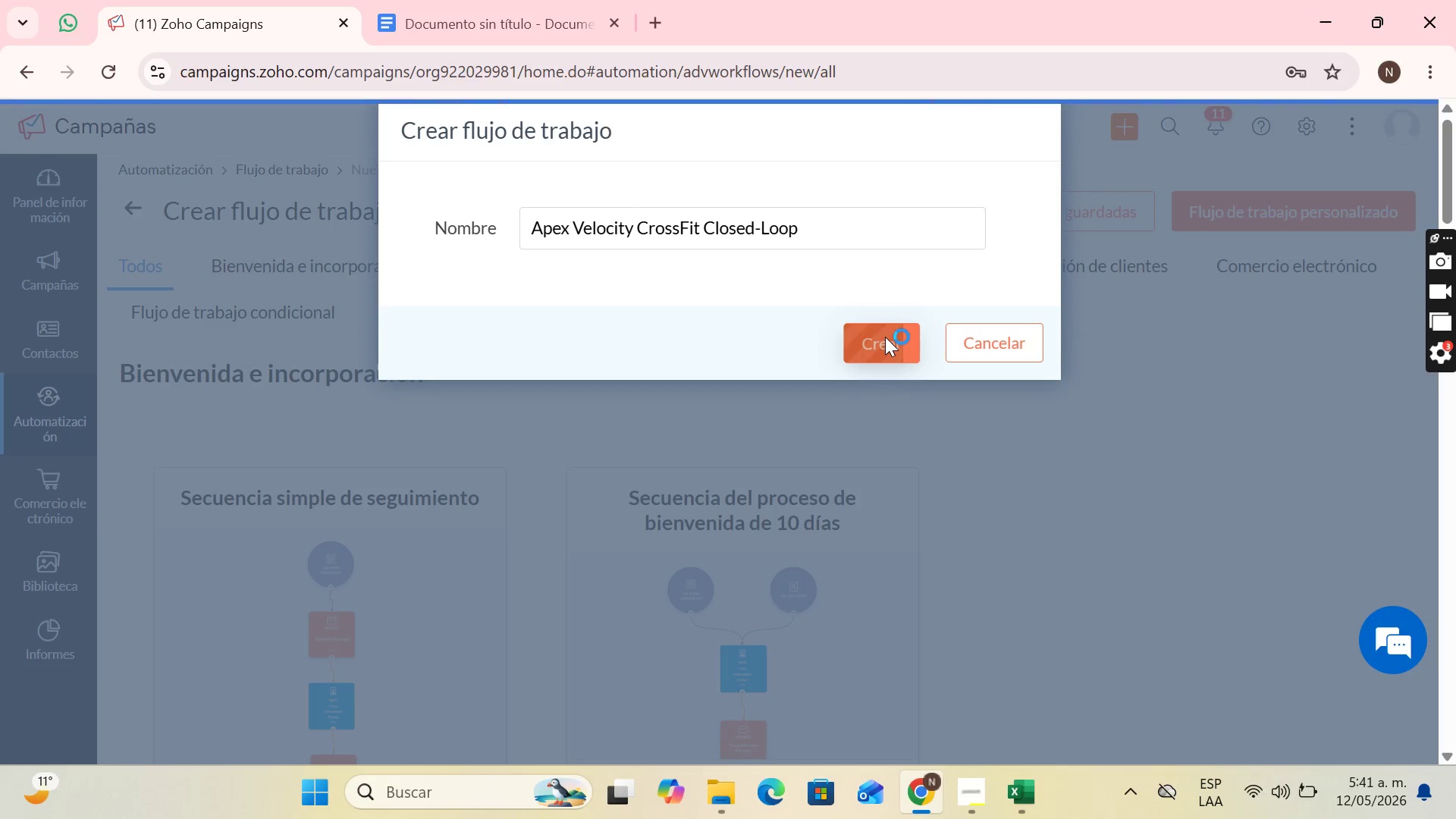 
wait(10.33)
 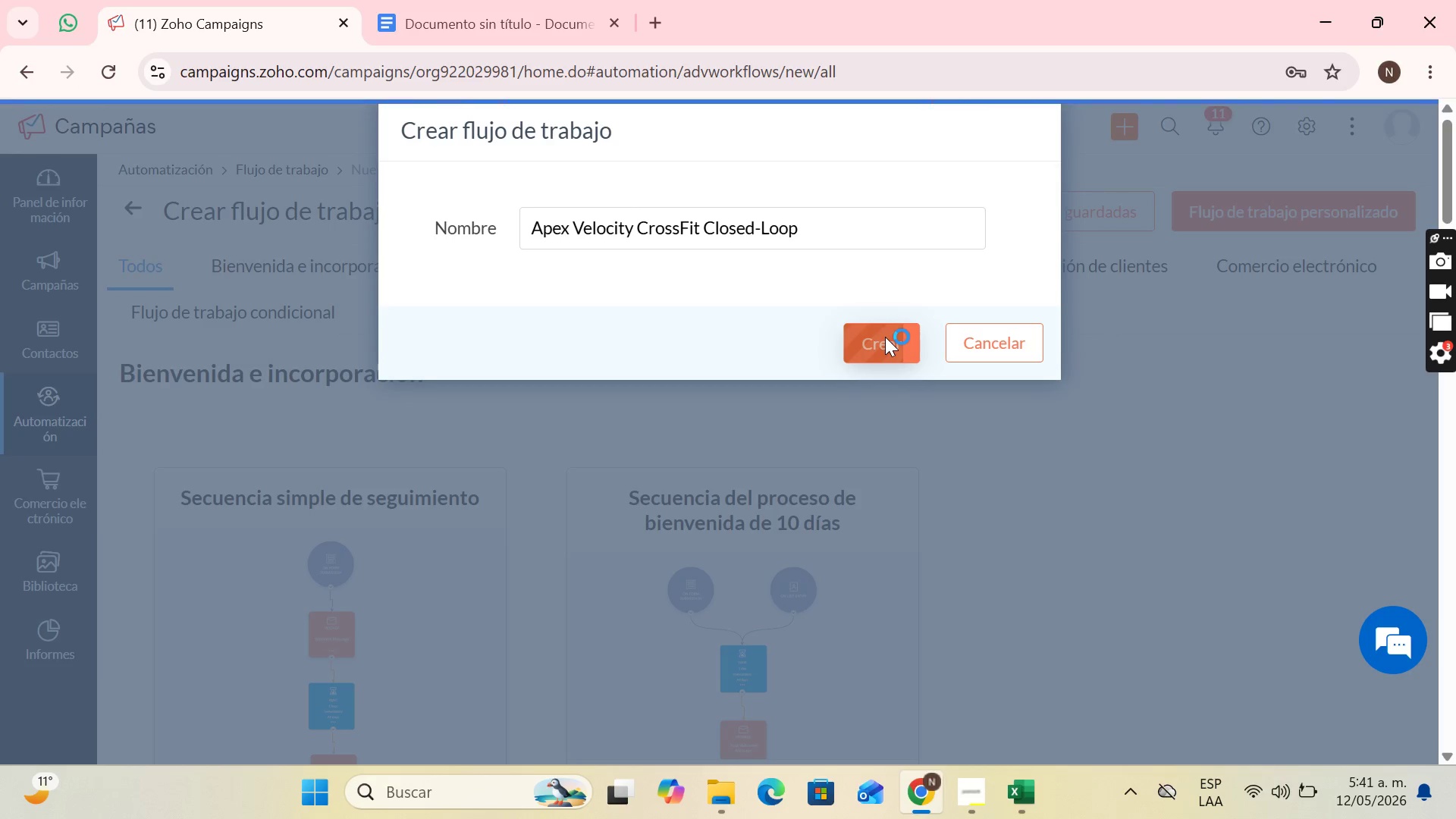 
left_click_drag(start_coordinate=[218, 267], to_coordinate=[731, 314])
 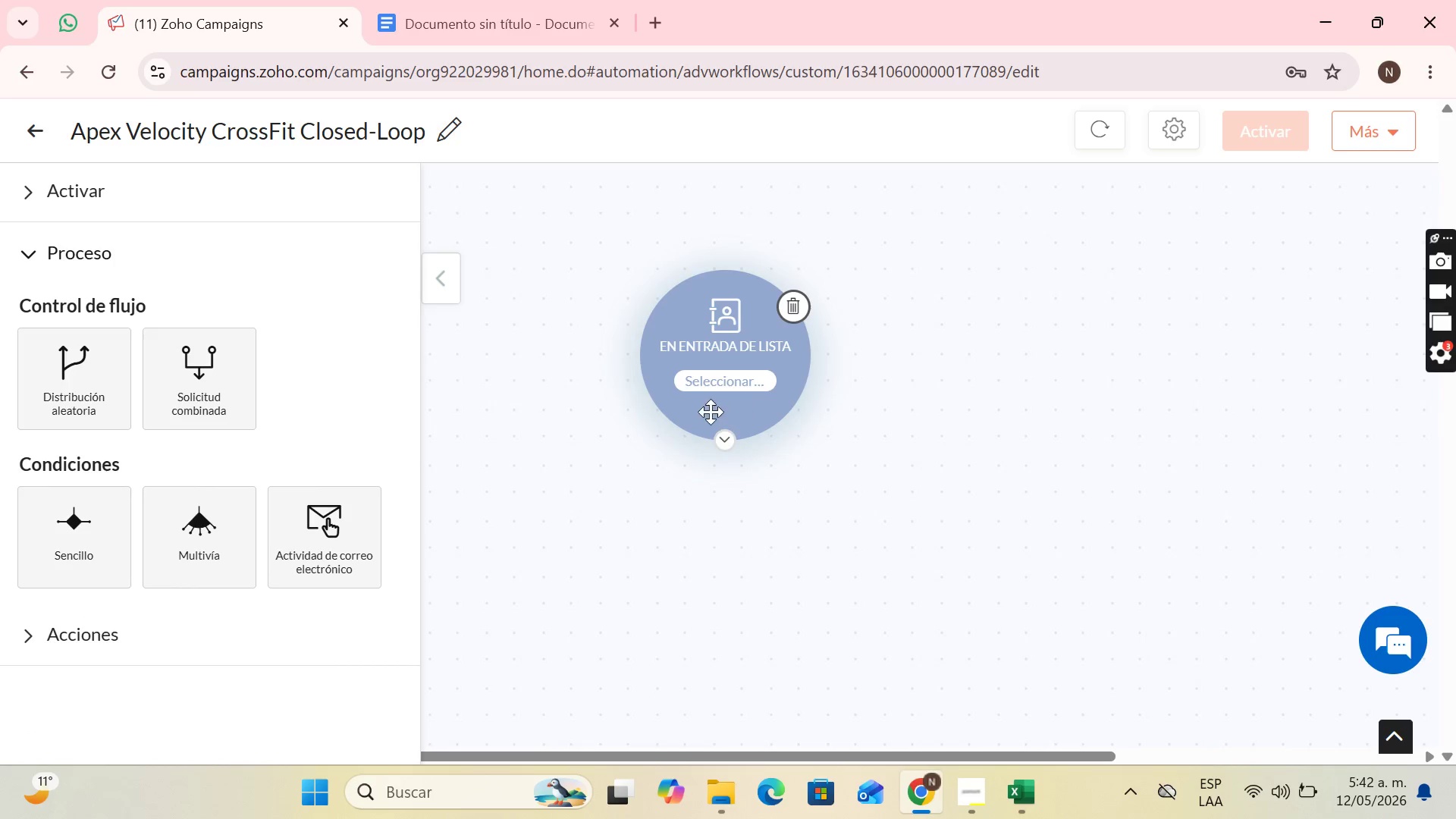 
left_click([719, 390])
 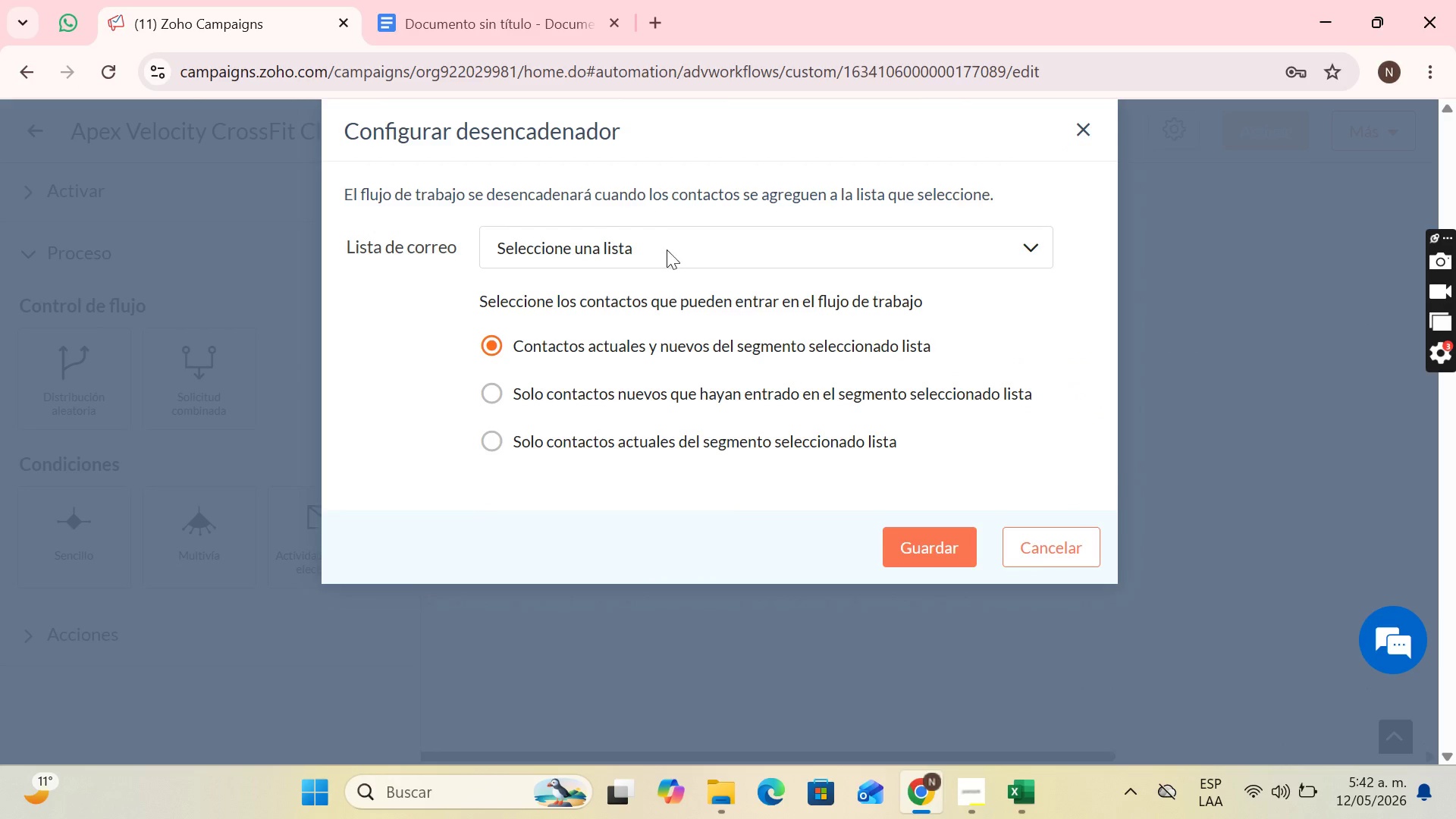 
mouse_move([586, 259])
 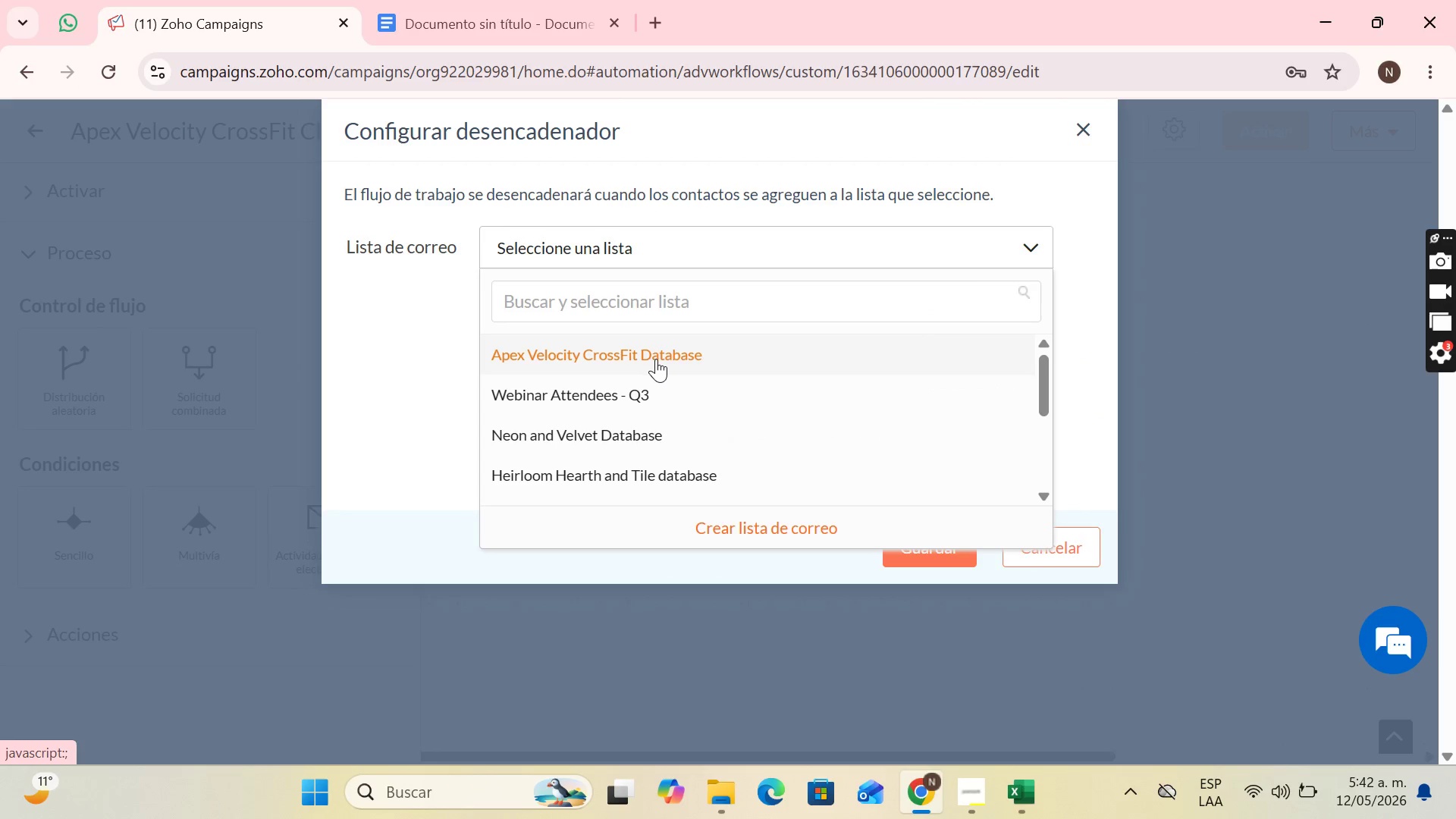 
left_click([656, 359])
 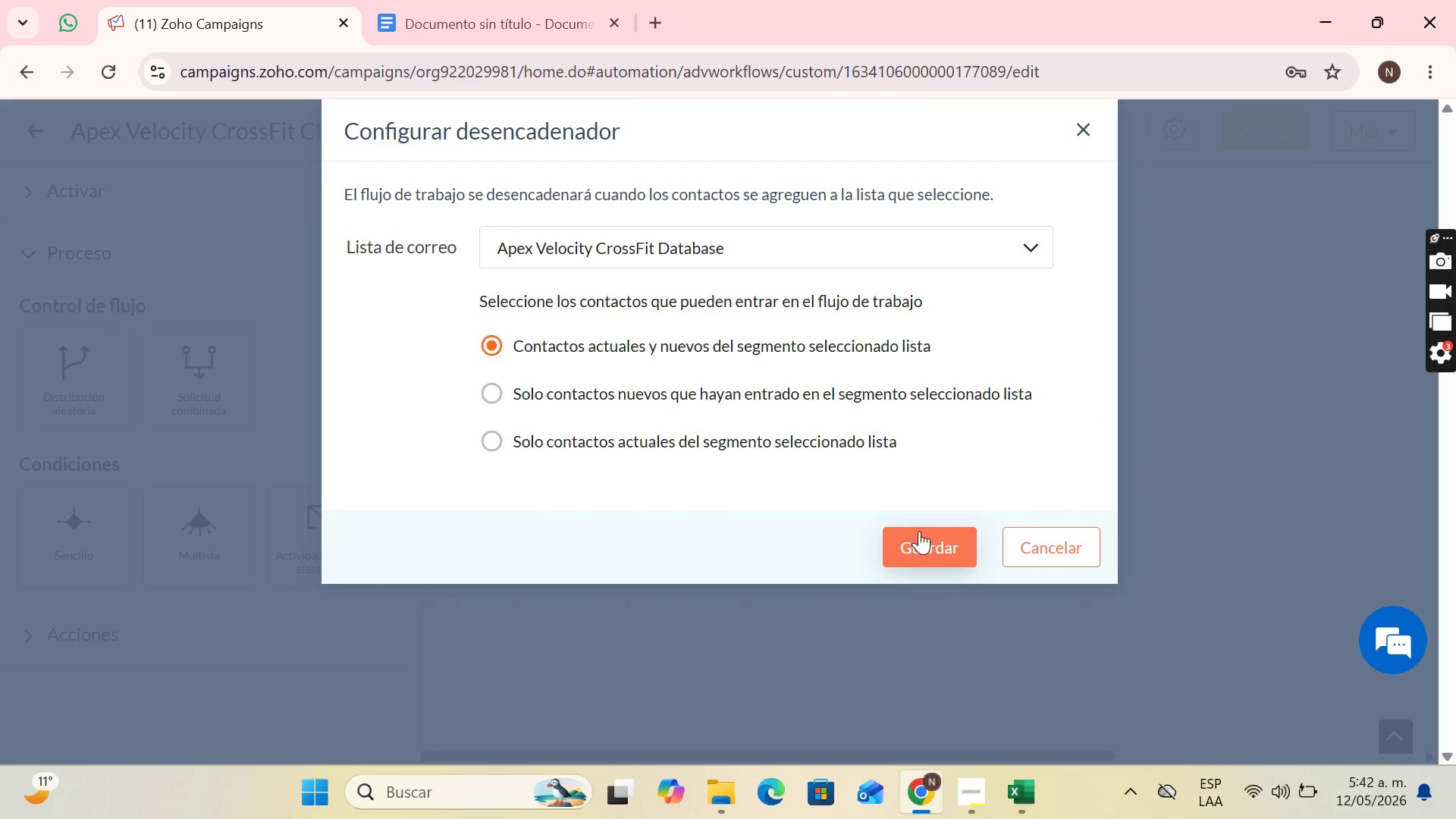 
left_click([919, 531])
 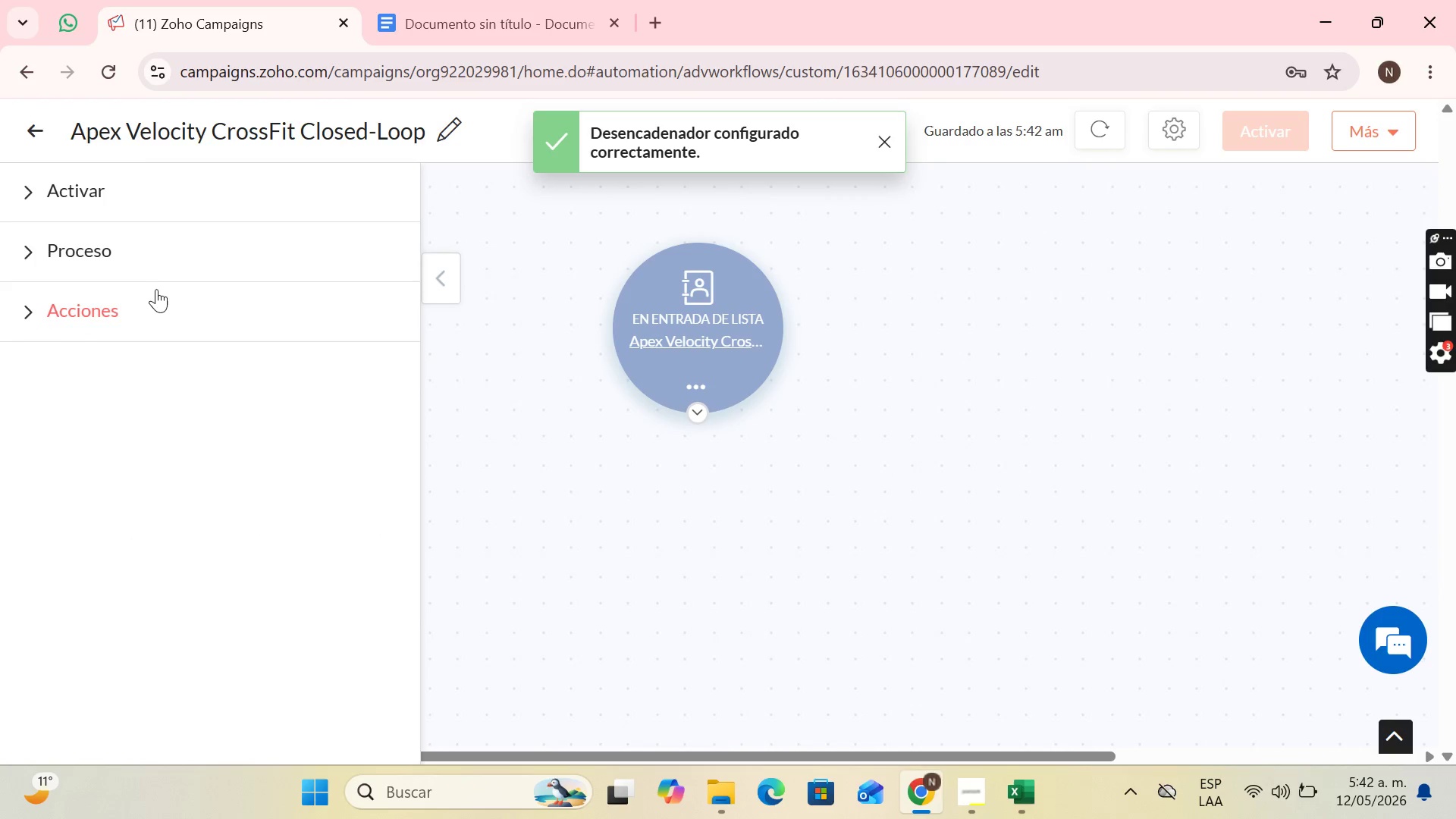 
left_click([137, 289])
 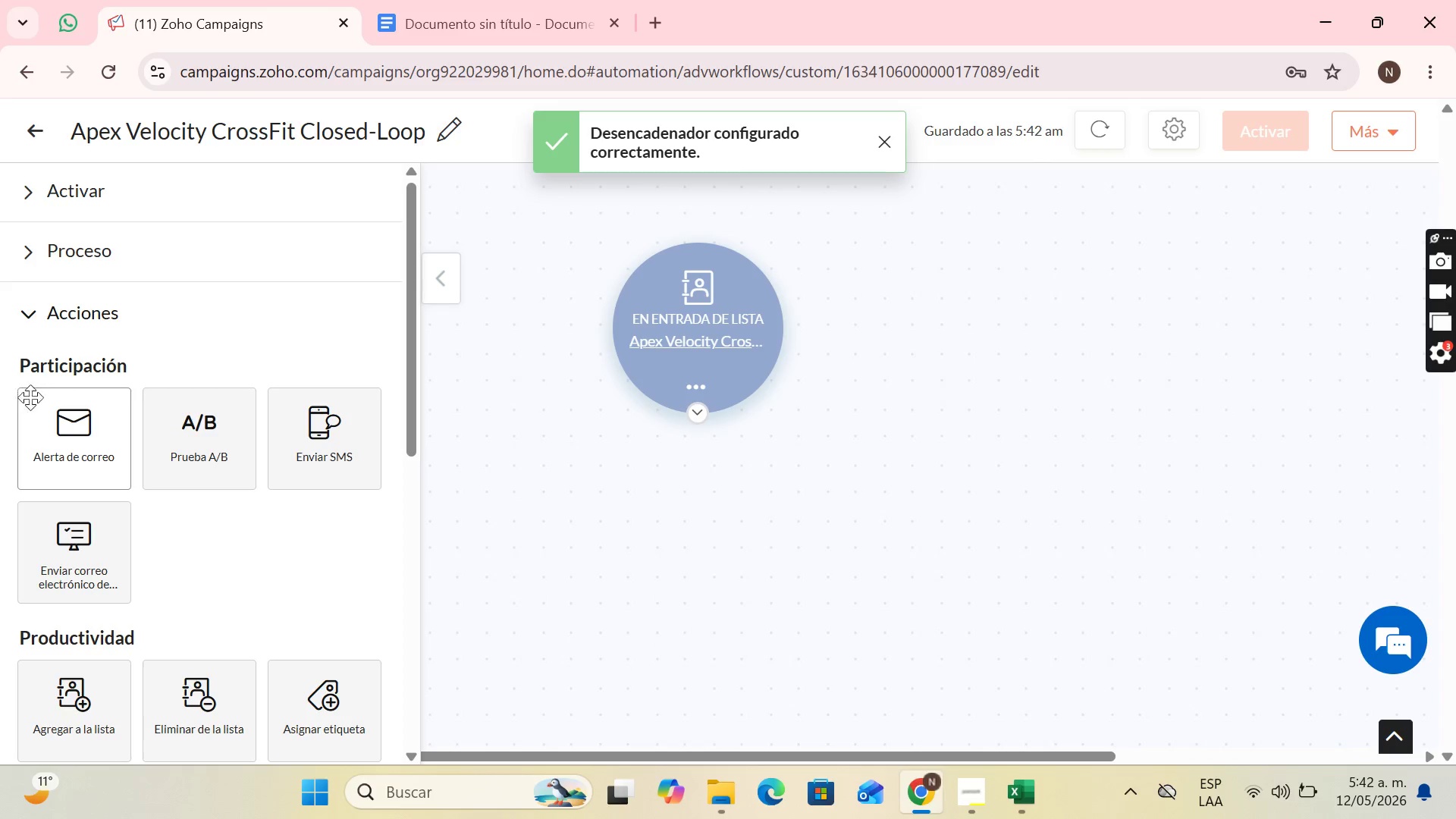 
left_click_drag(start_coordinate=[30, 414], to_coordinate=[811, 450])
 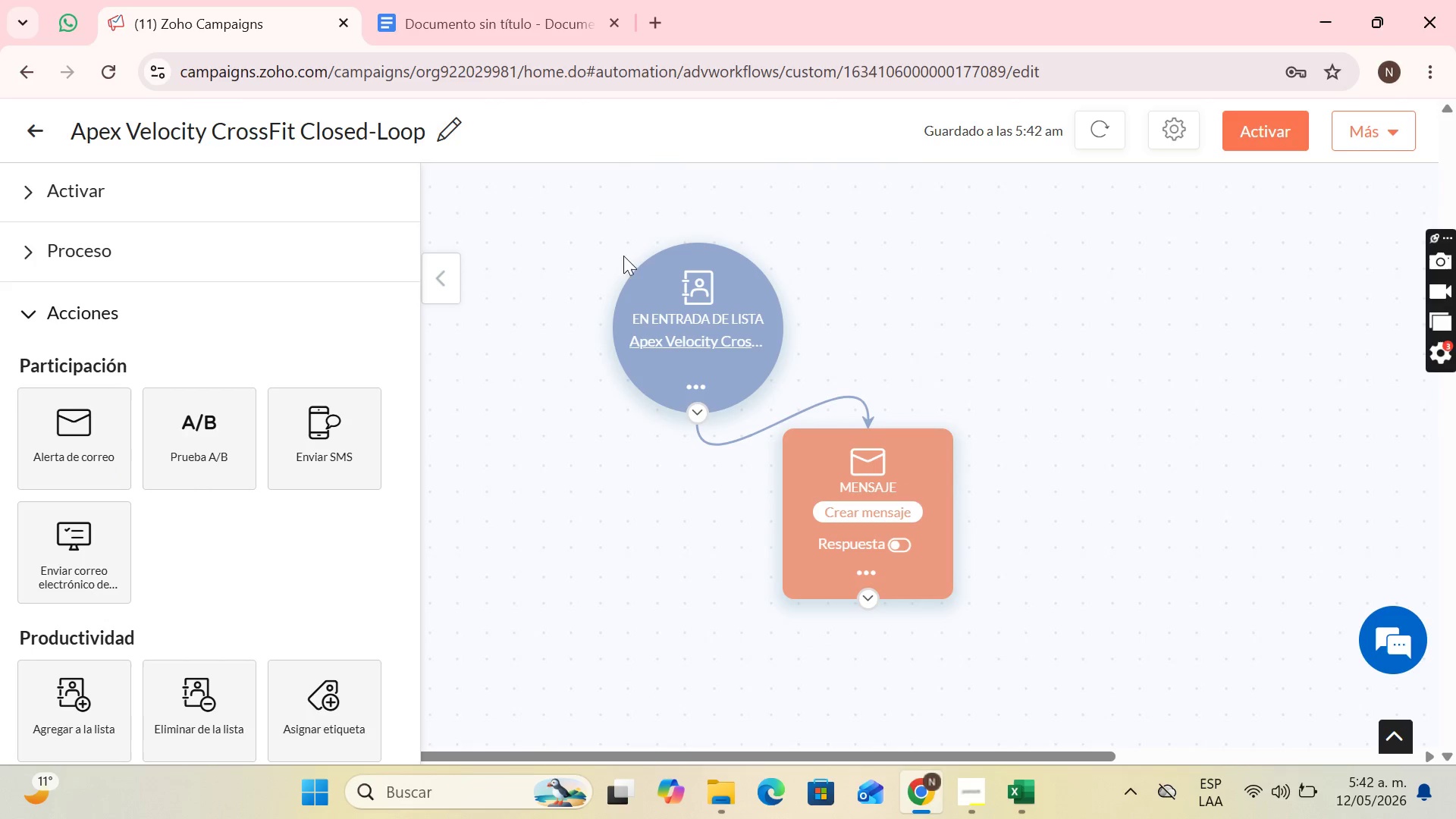 
wait(9.39)
 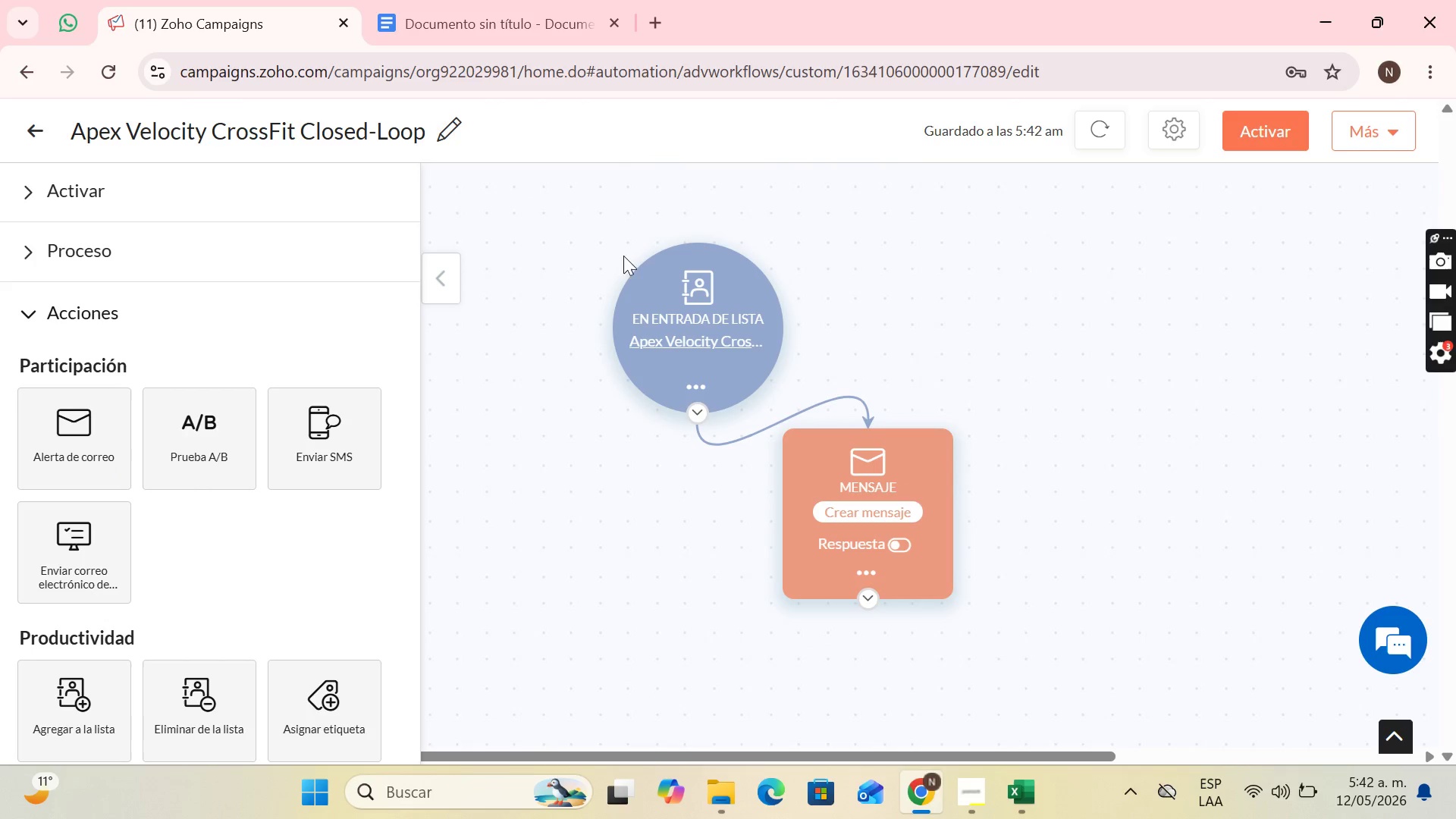 
left_click([1000, 663])